 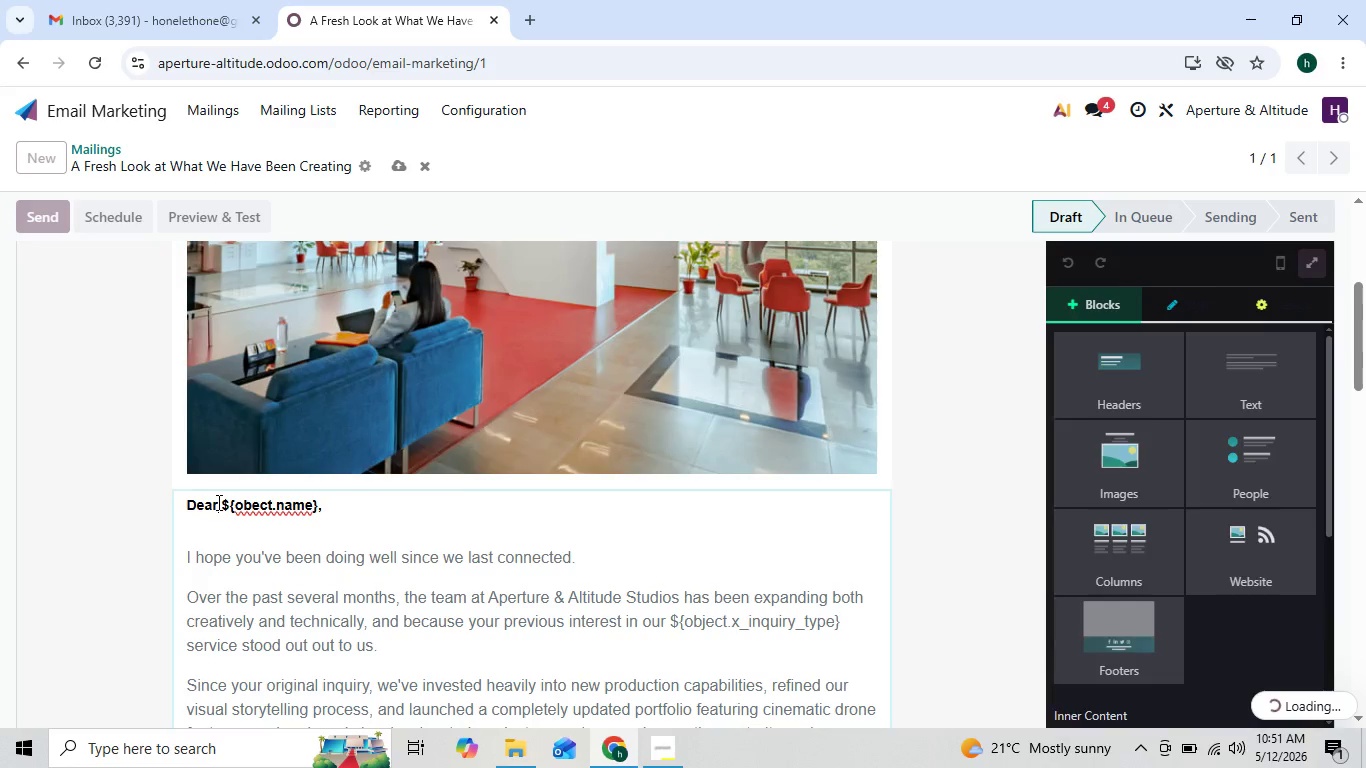 
left_click([222, 503])
 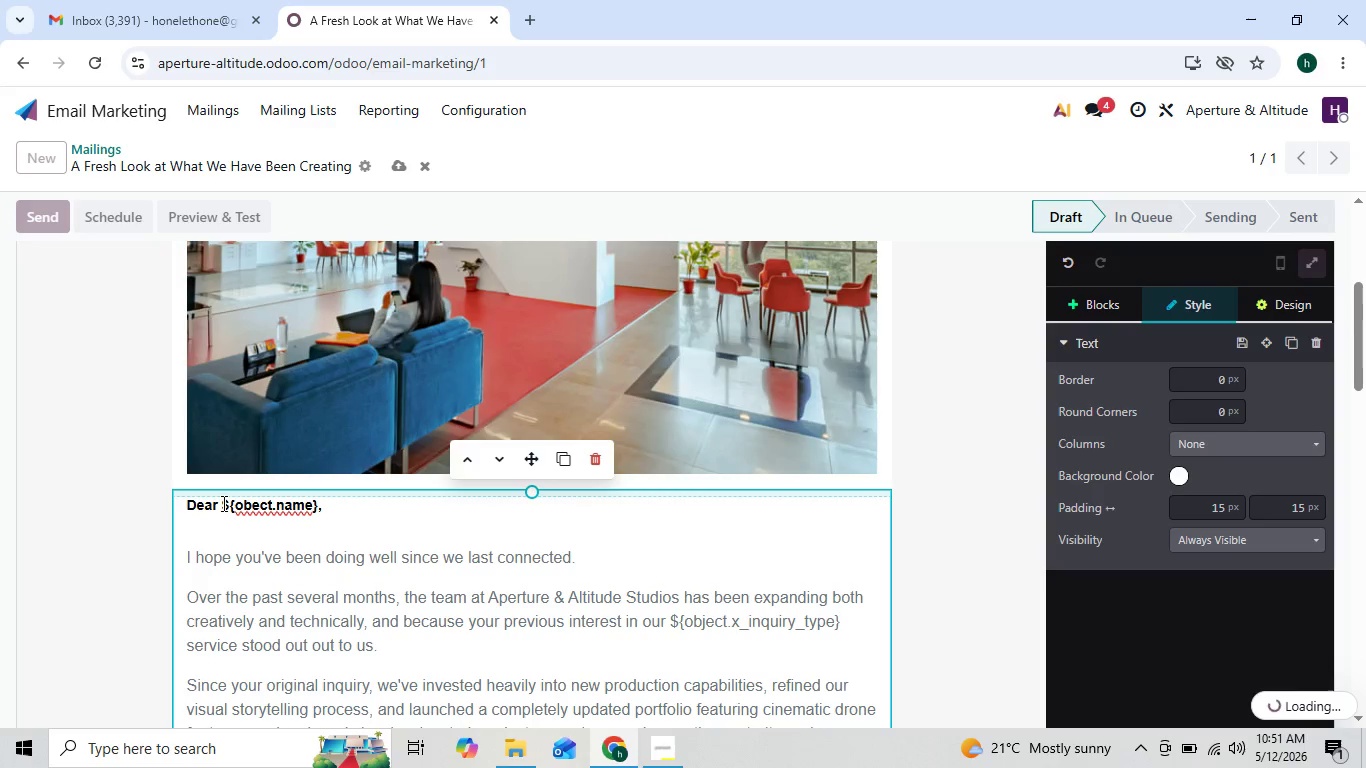 
key(Backquote)
 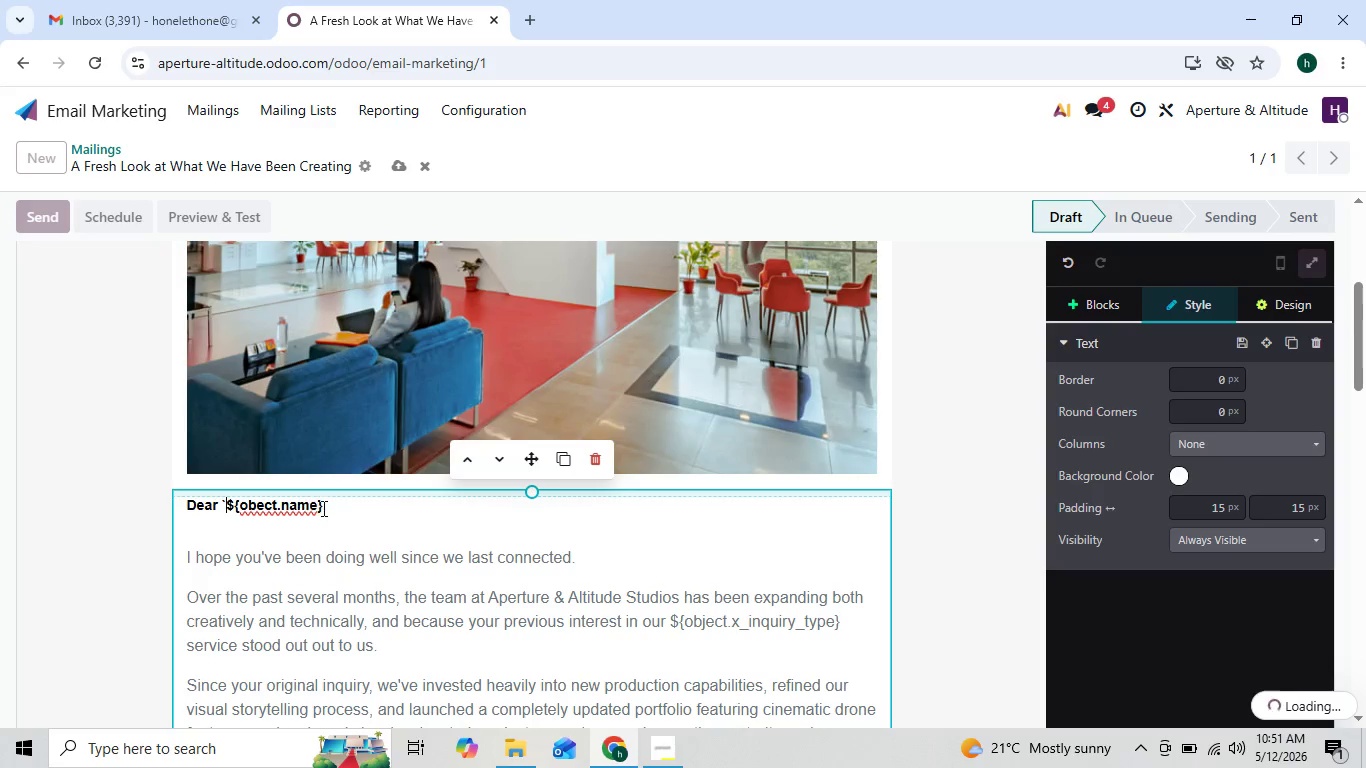 
left_click([326, 506])
 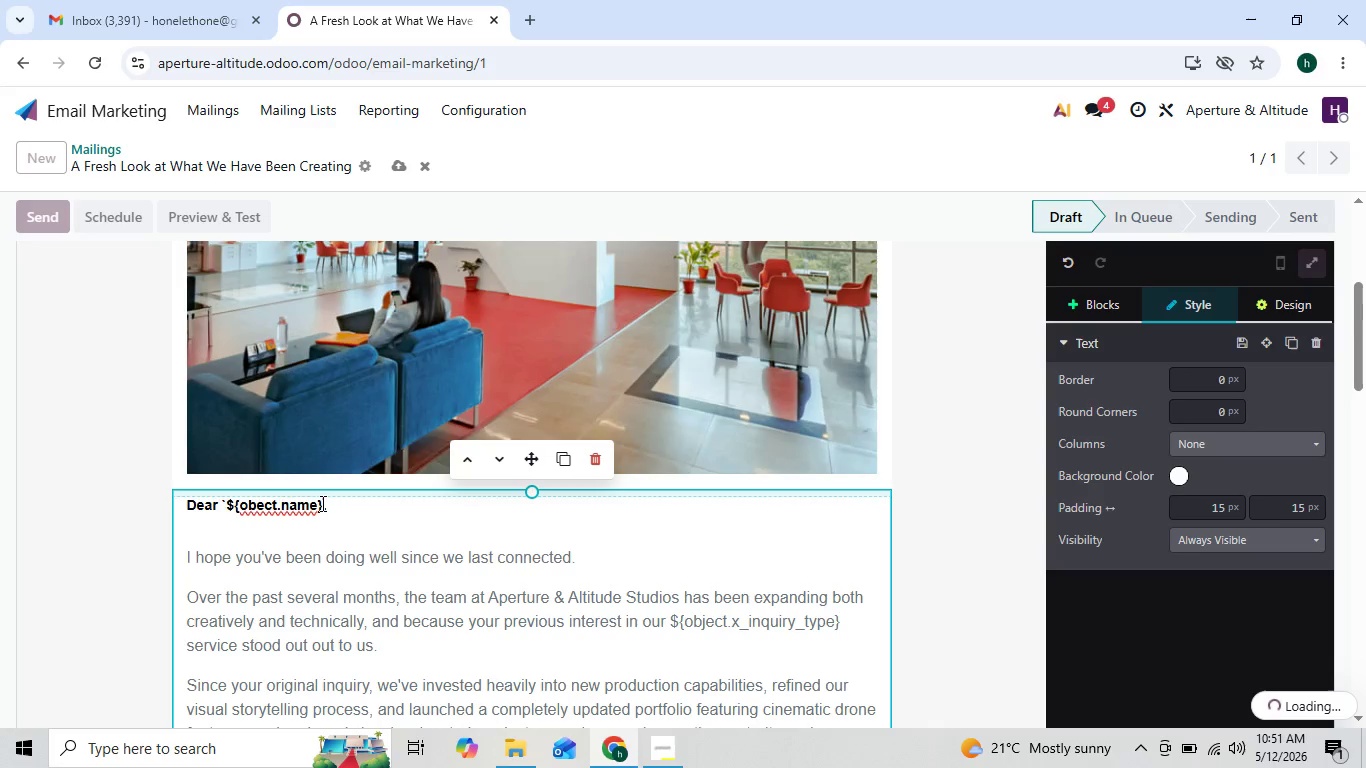 
left_click([321, 503])
 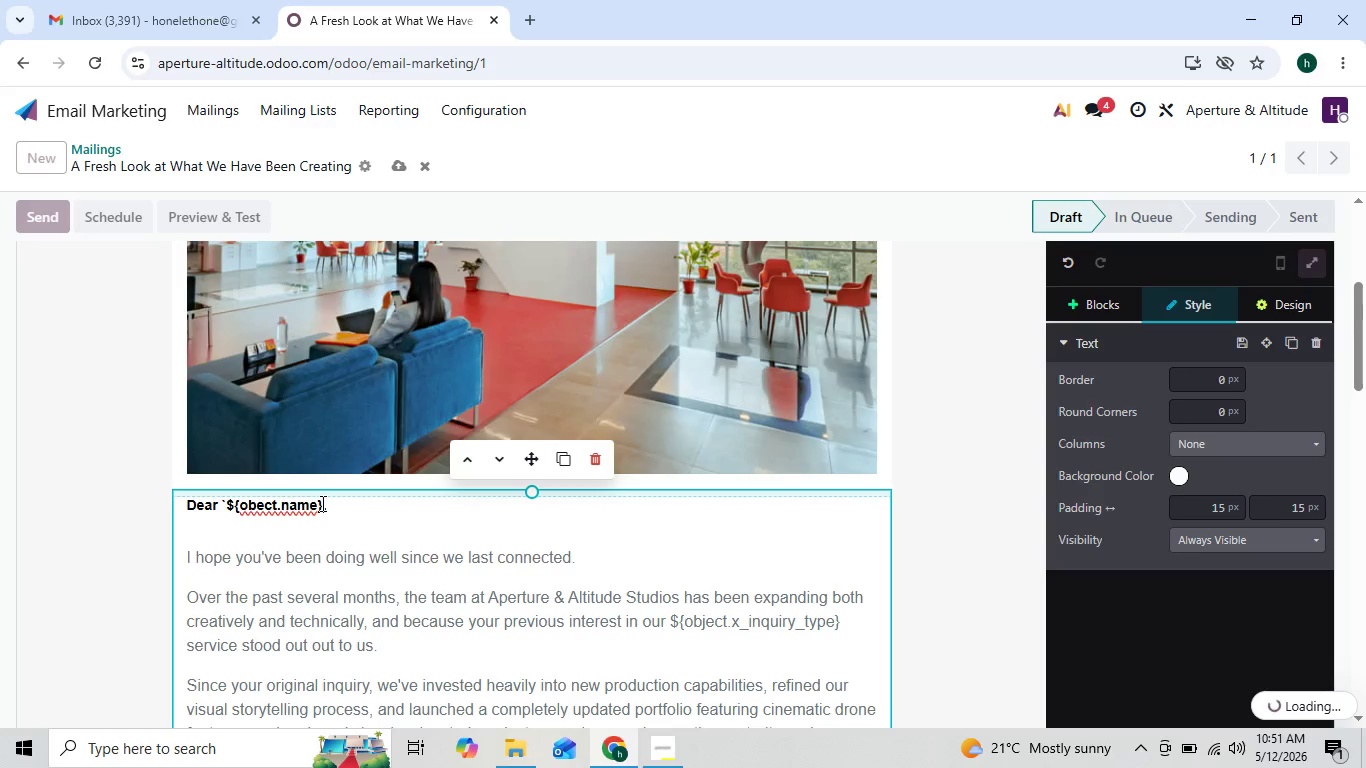 
key(Backquote)
 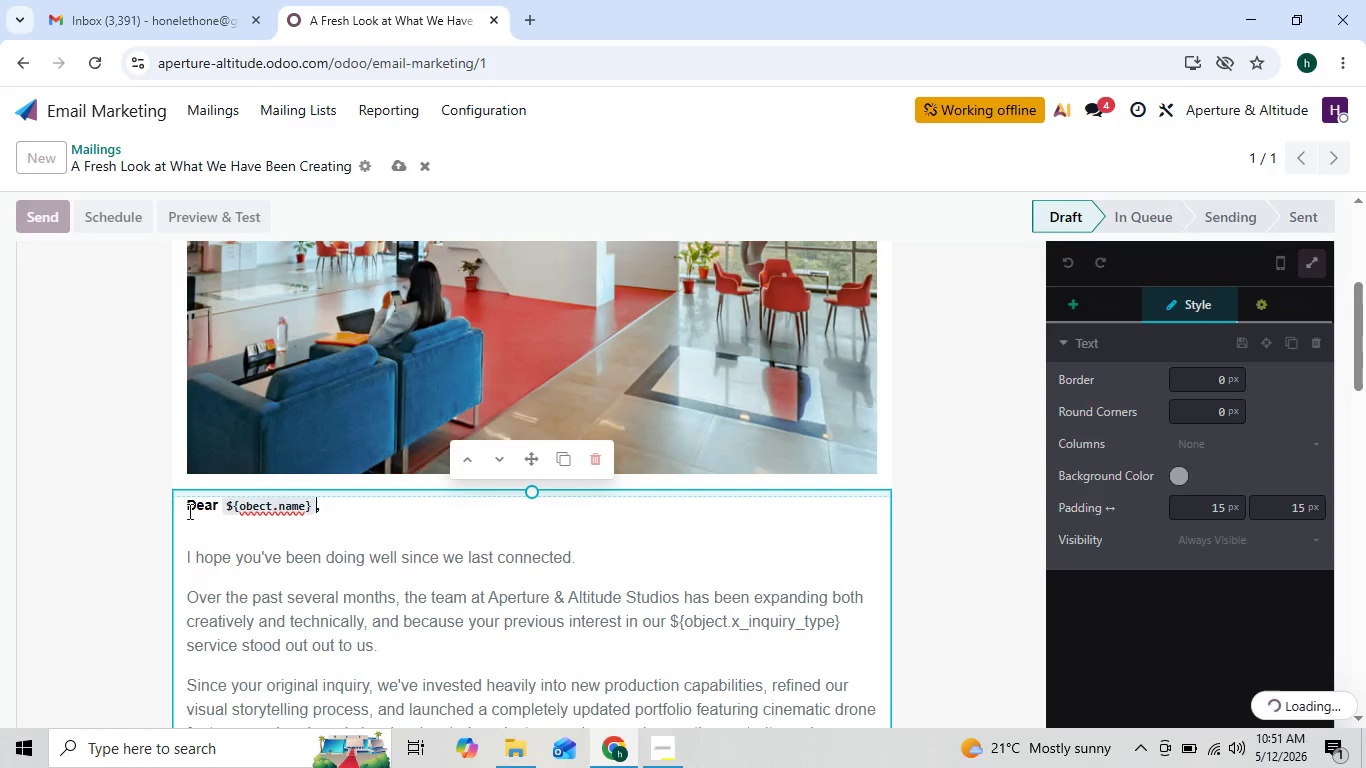 
wait(5.95)
 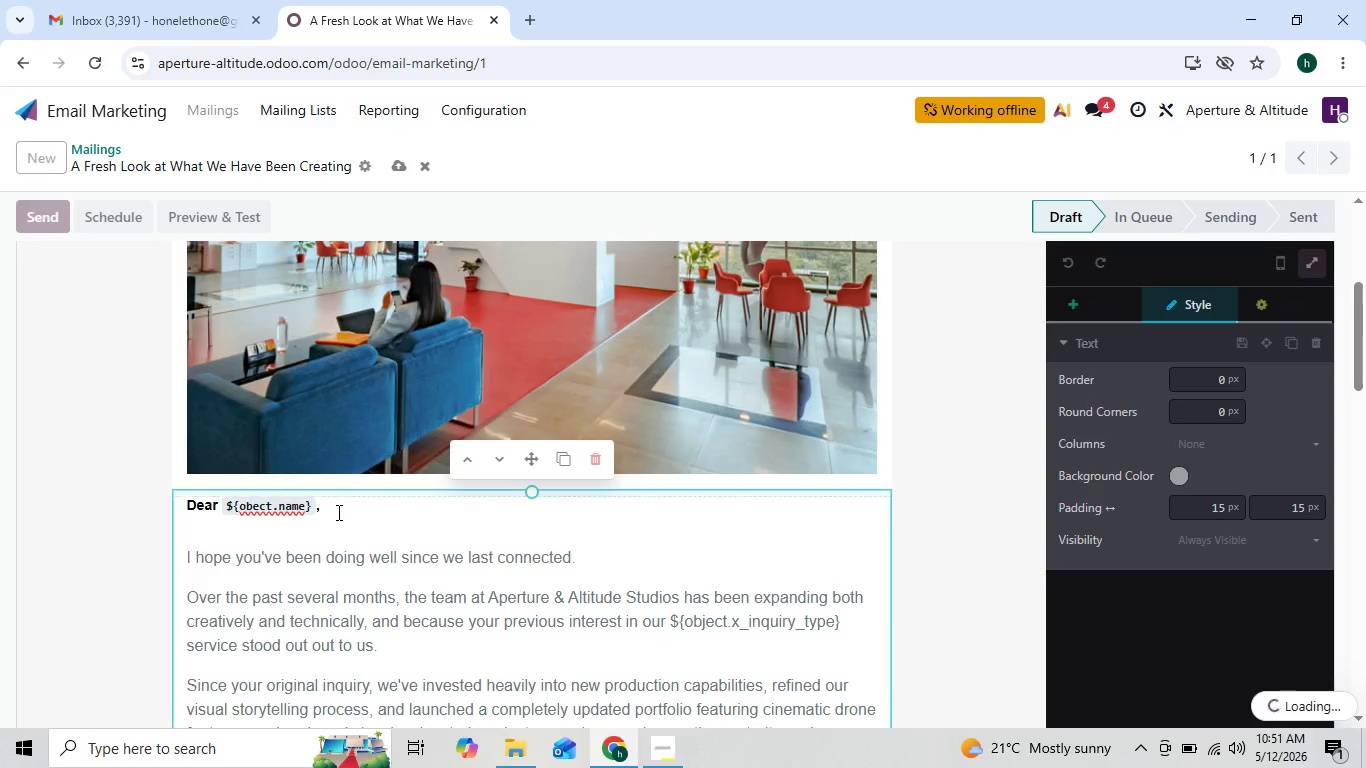 
left_click_drag(start_coordinate=[188, 503], to_coordinate=[322, 495])
 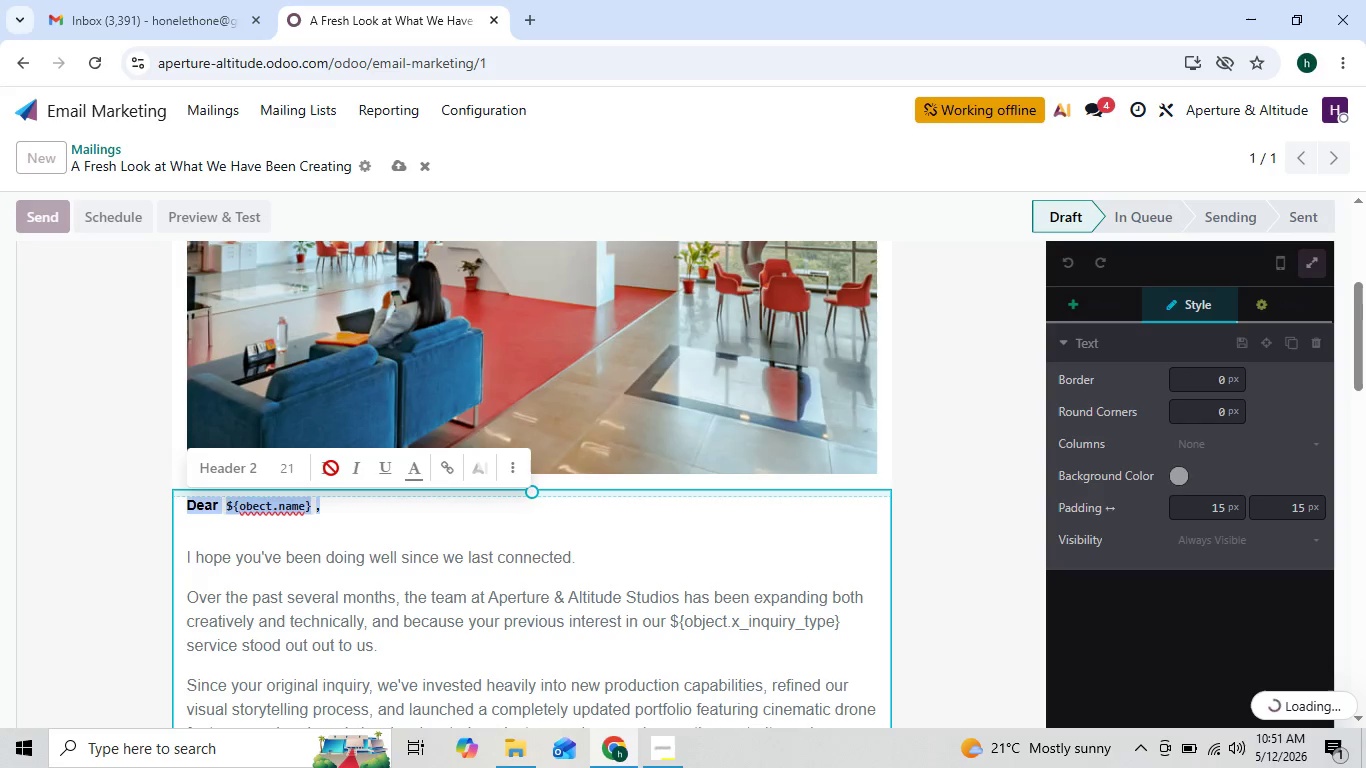 
left_click([376, 529])
 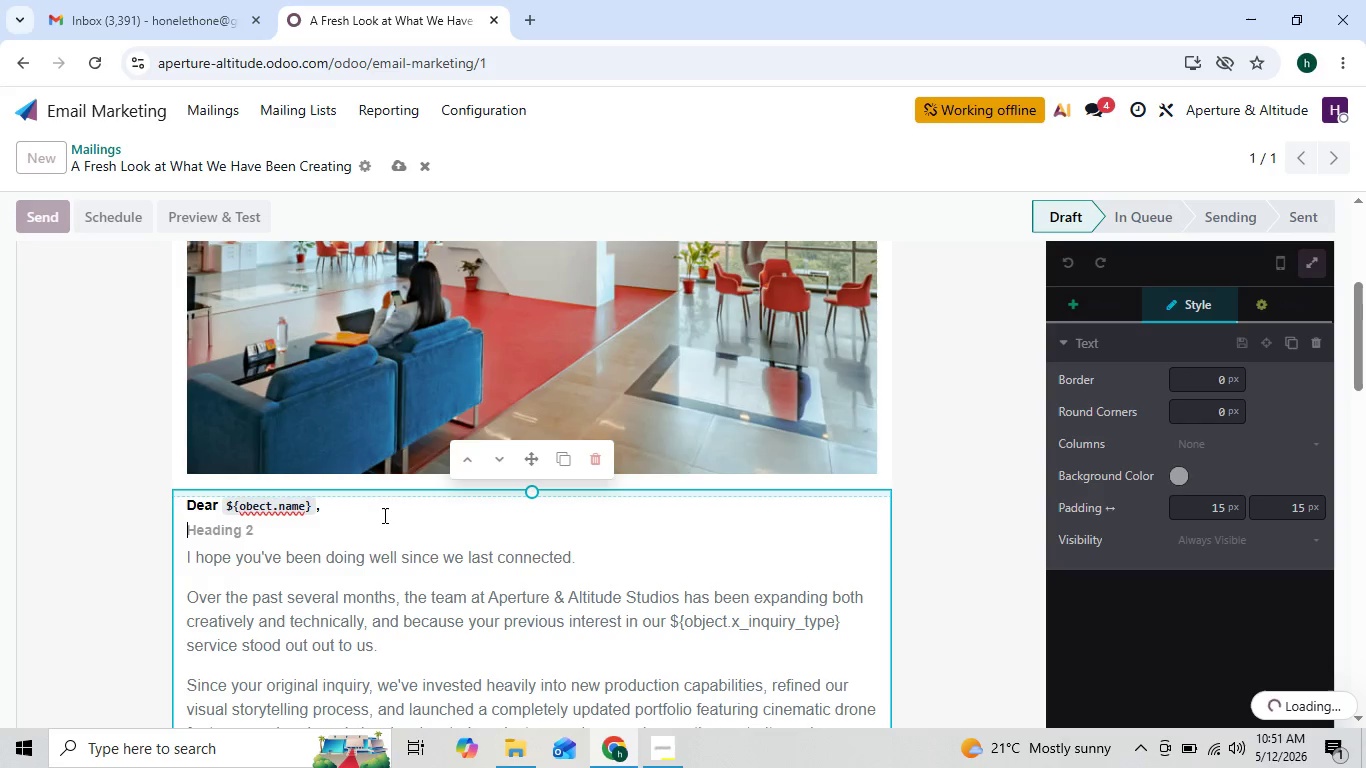 
left_click([393, 523])
 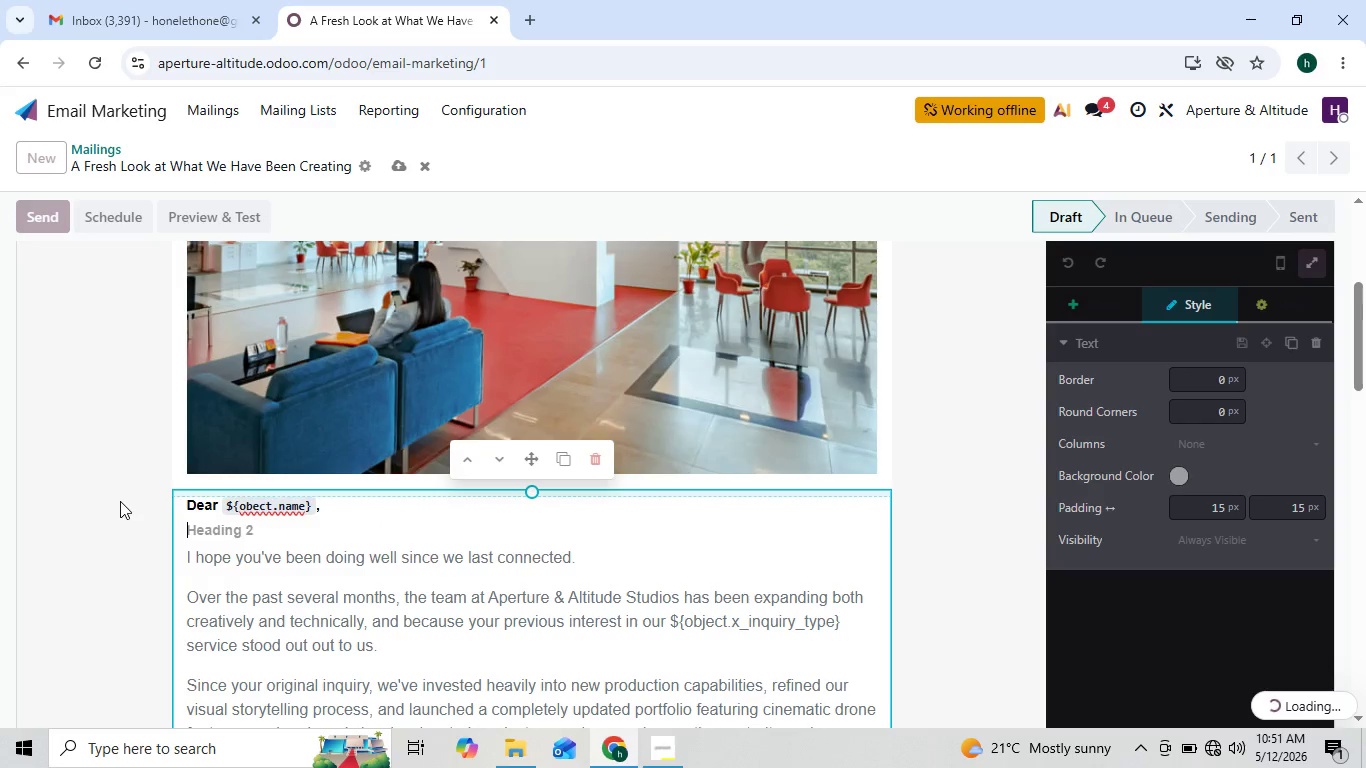 
left_click([119, 499])
 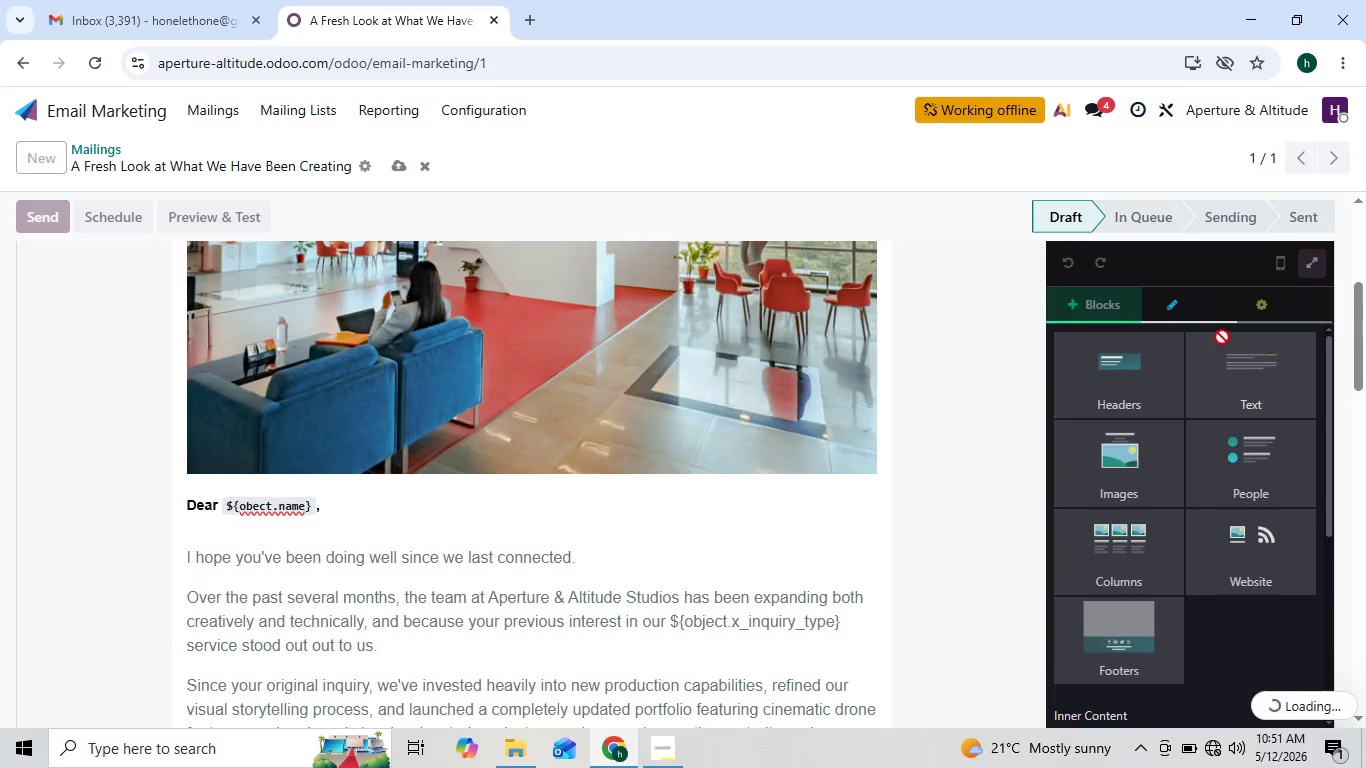 
double_click([1211, 330])
 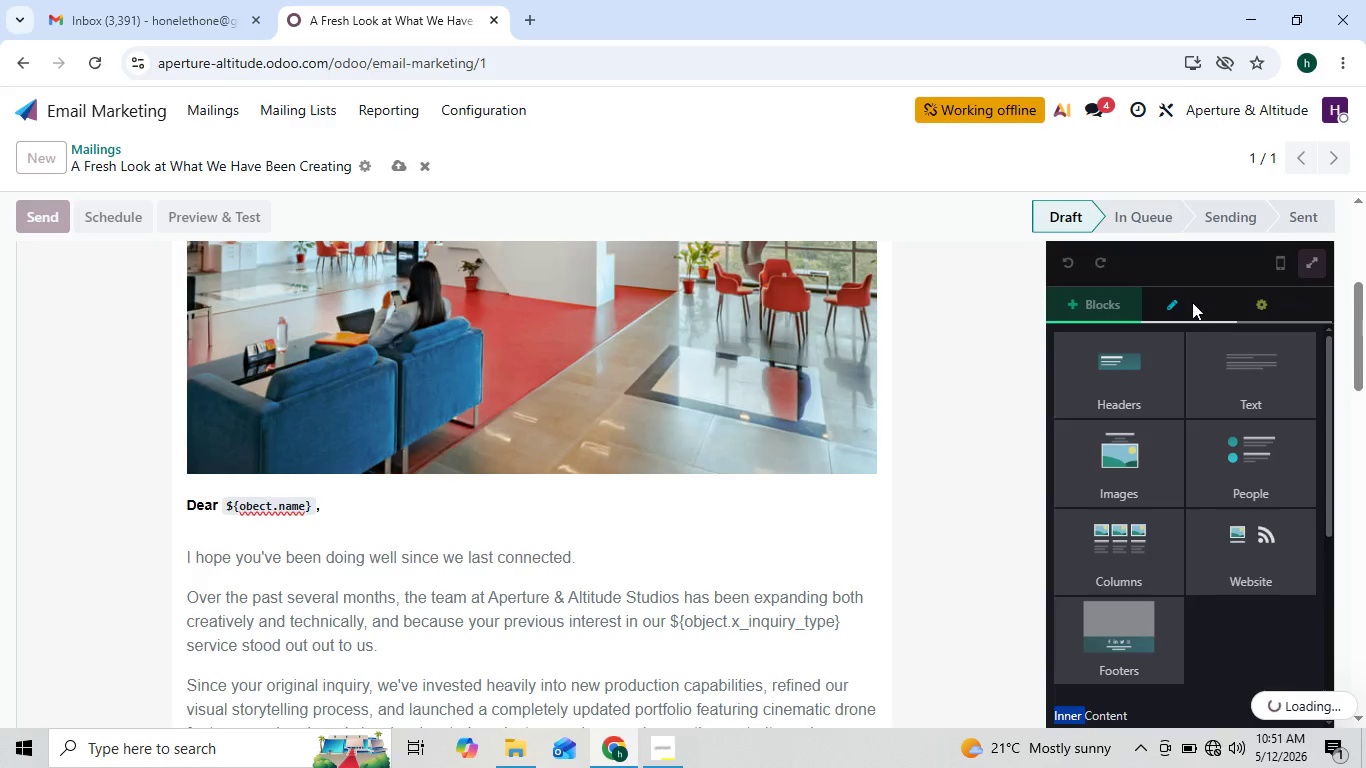 
left_click([1192, 302])
 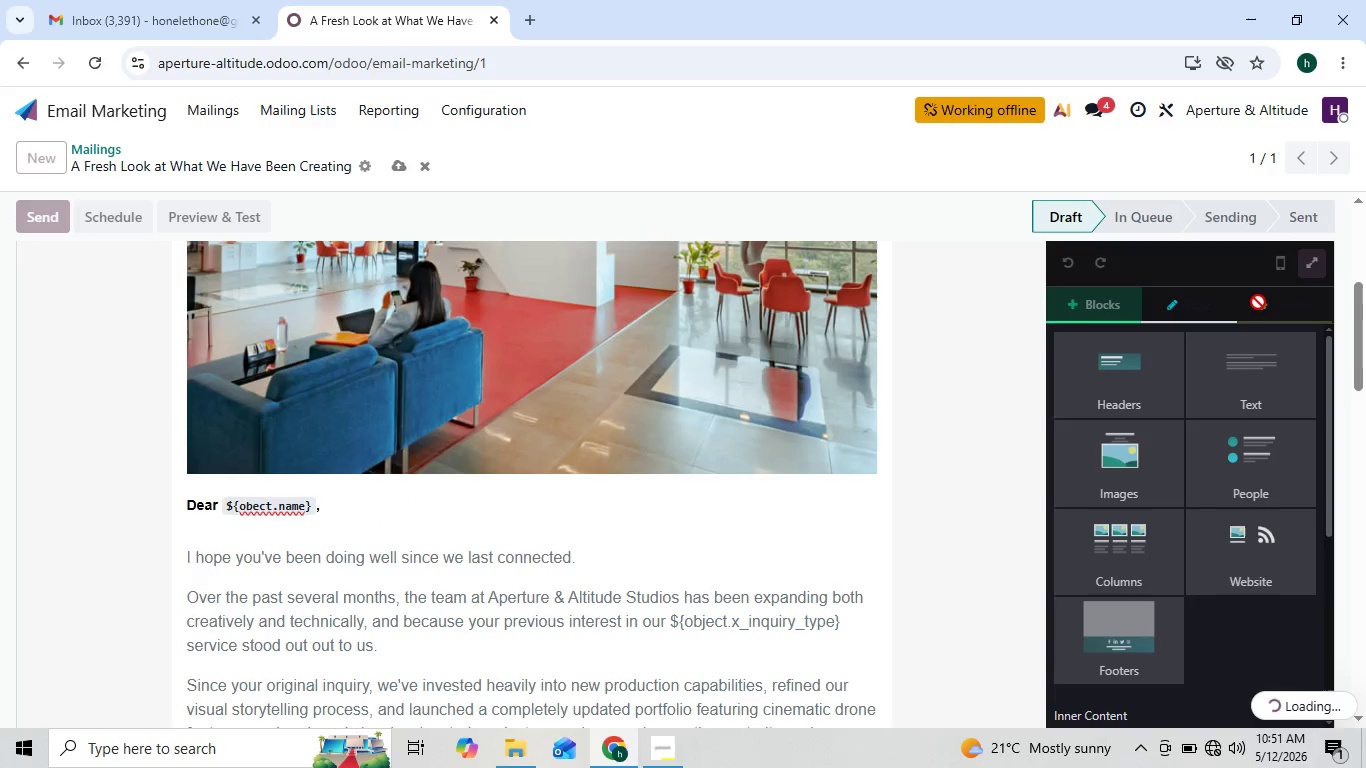 
left_click([1258, 302])
 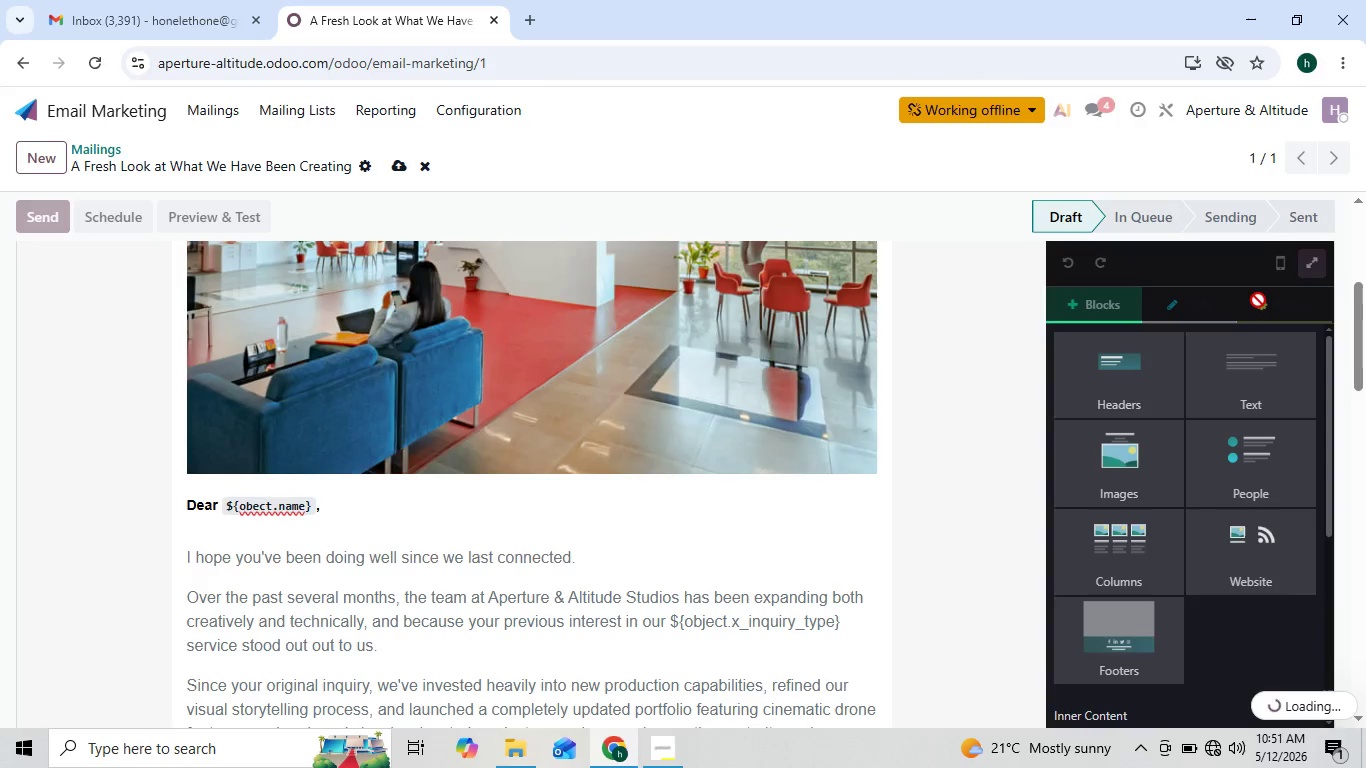 
wait(8.83)
 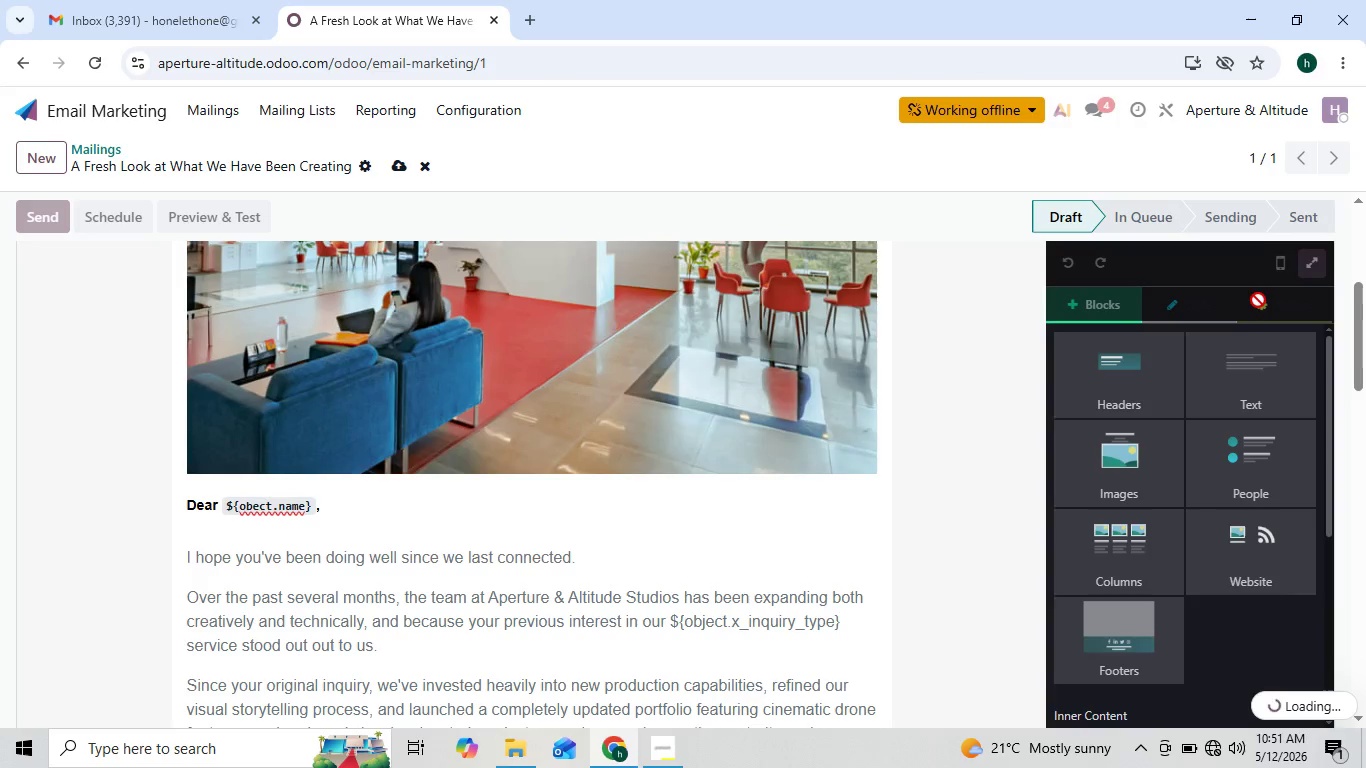 
left_click([1202, 743])
 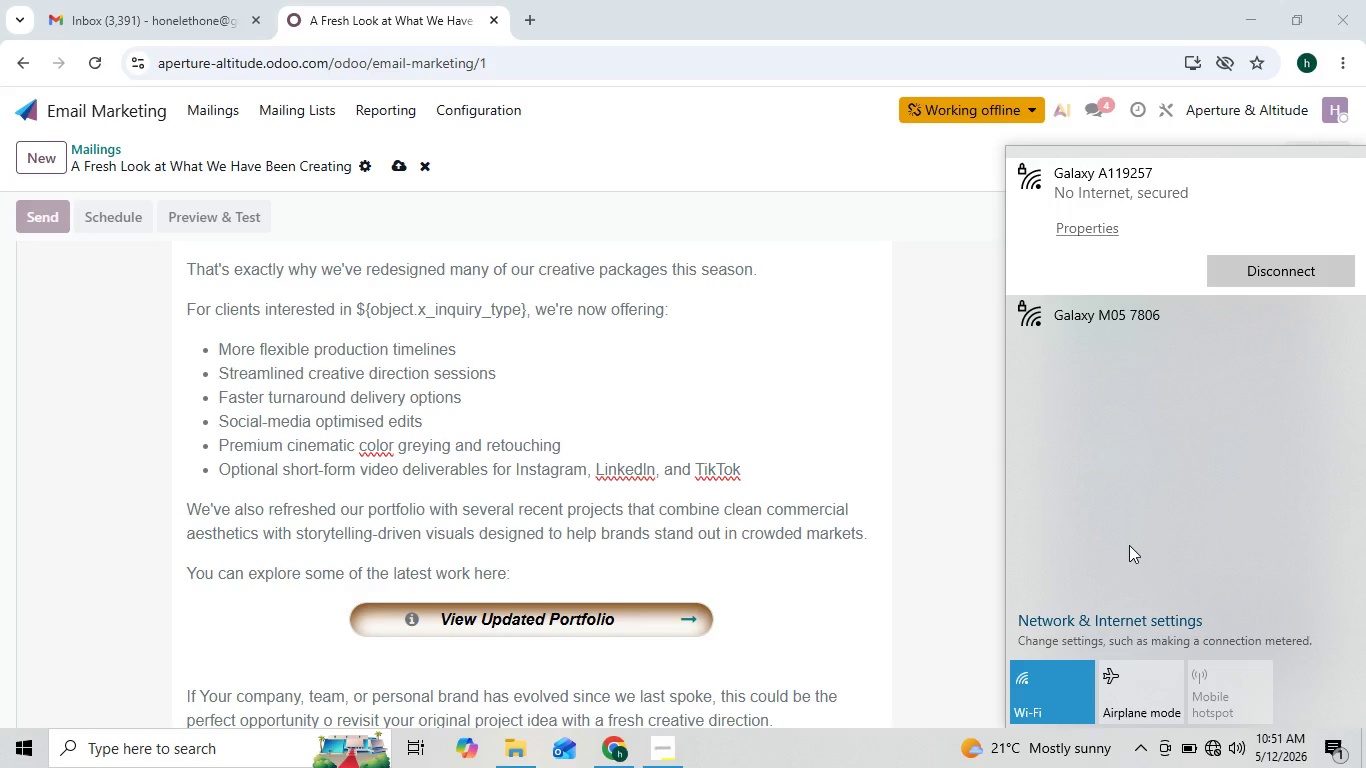 
left_click([1002, 433])
 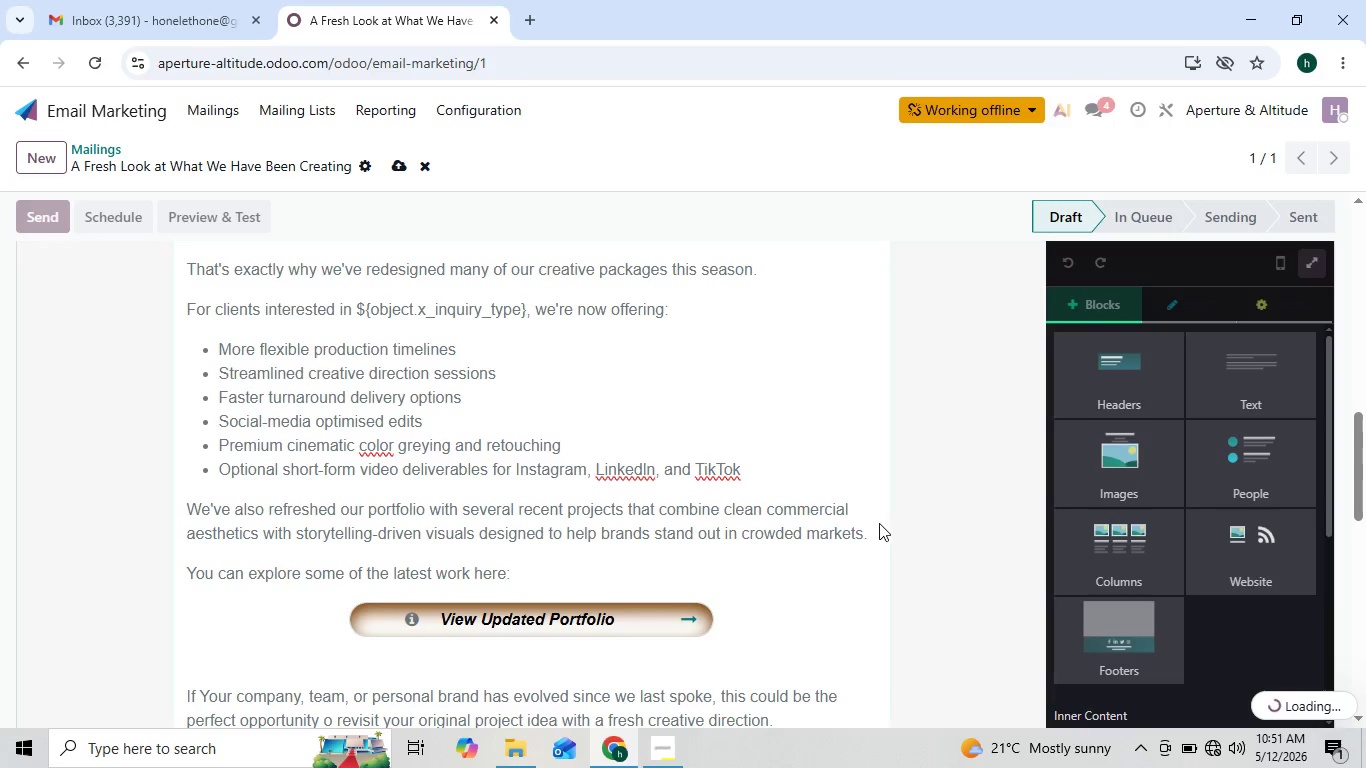 
wait(5.34)
 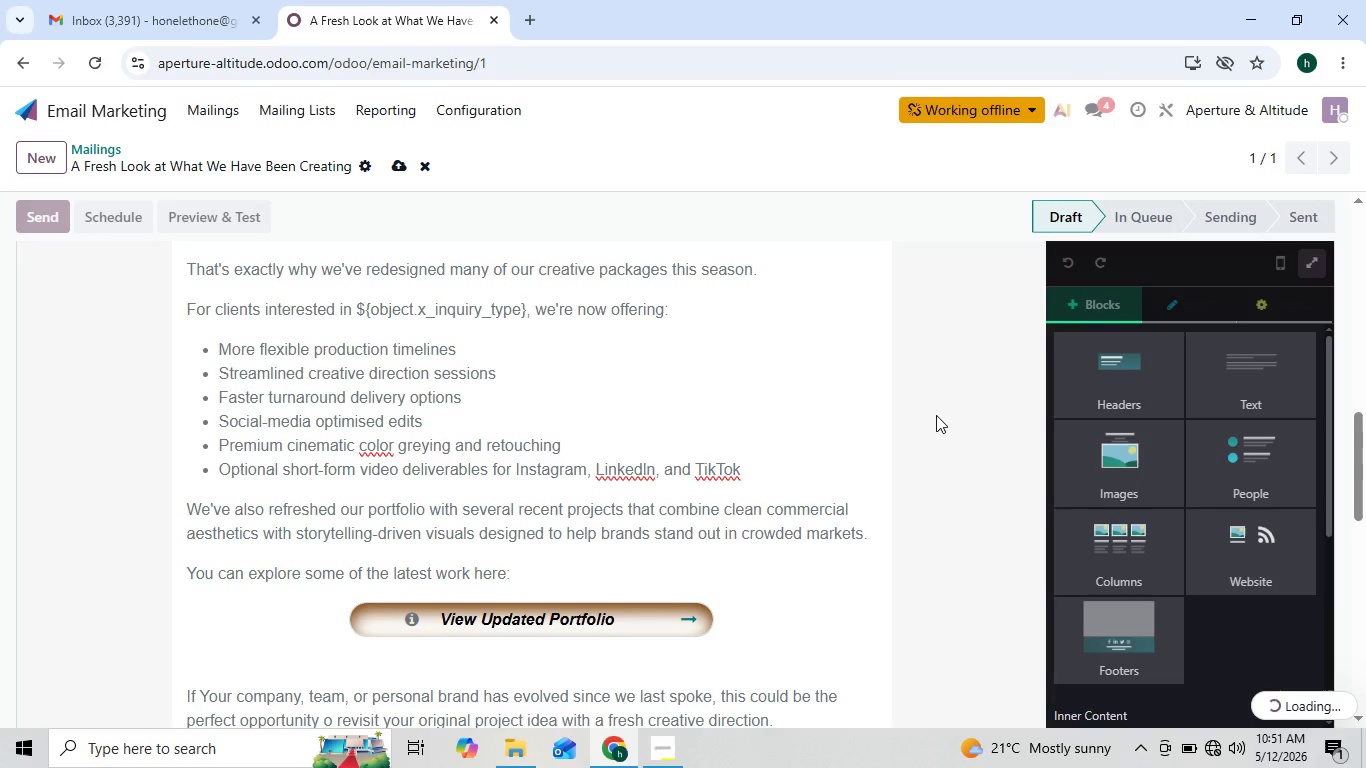 
double_click([895, 492])
 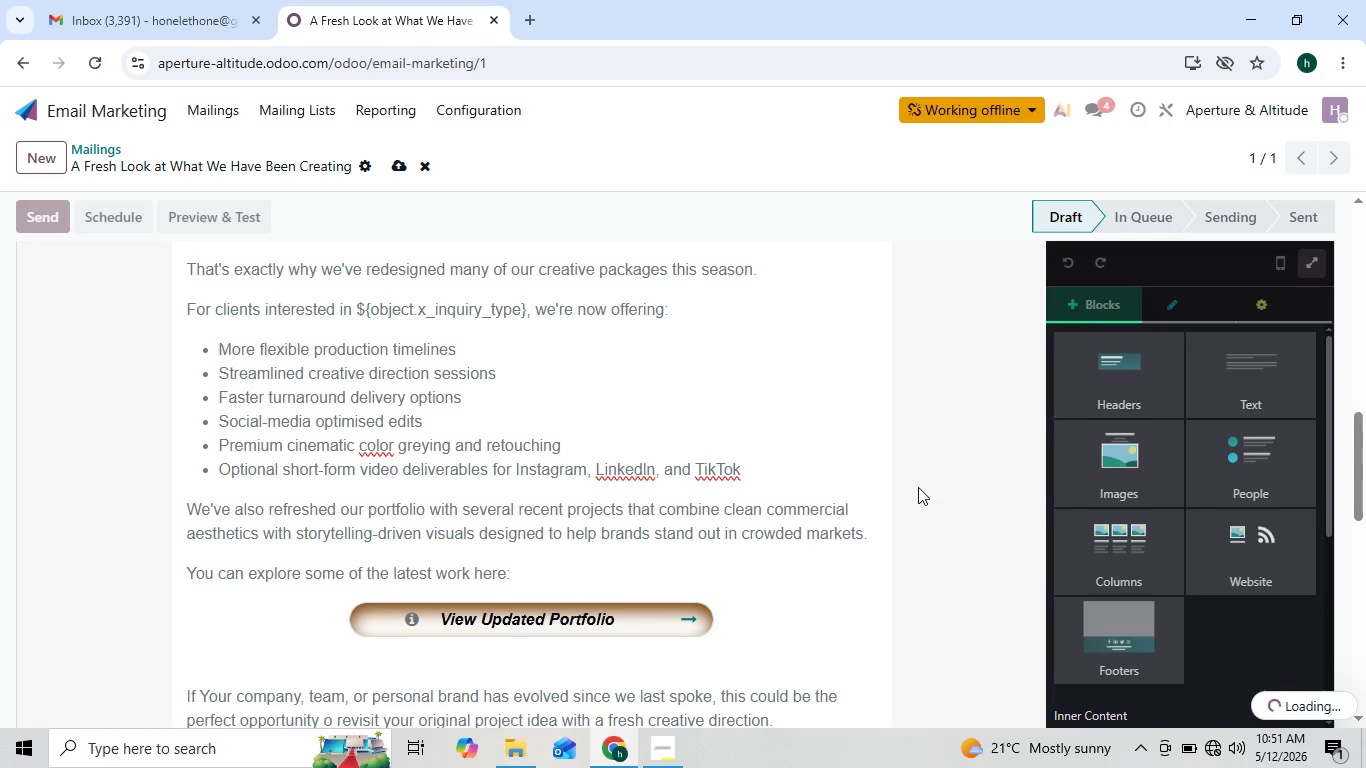 
left_click([918, 487])
 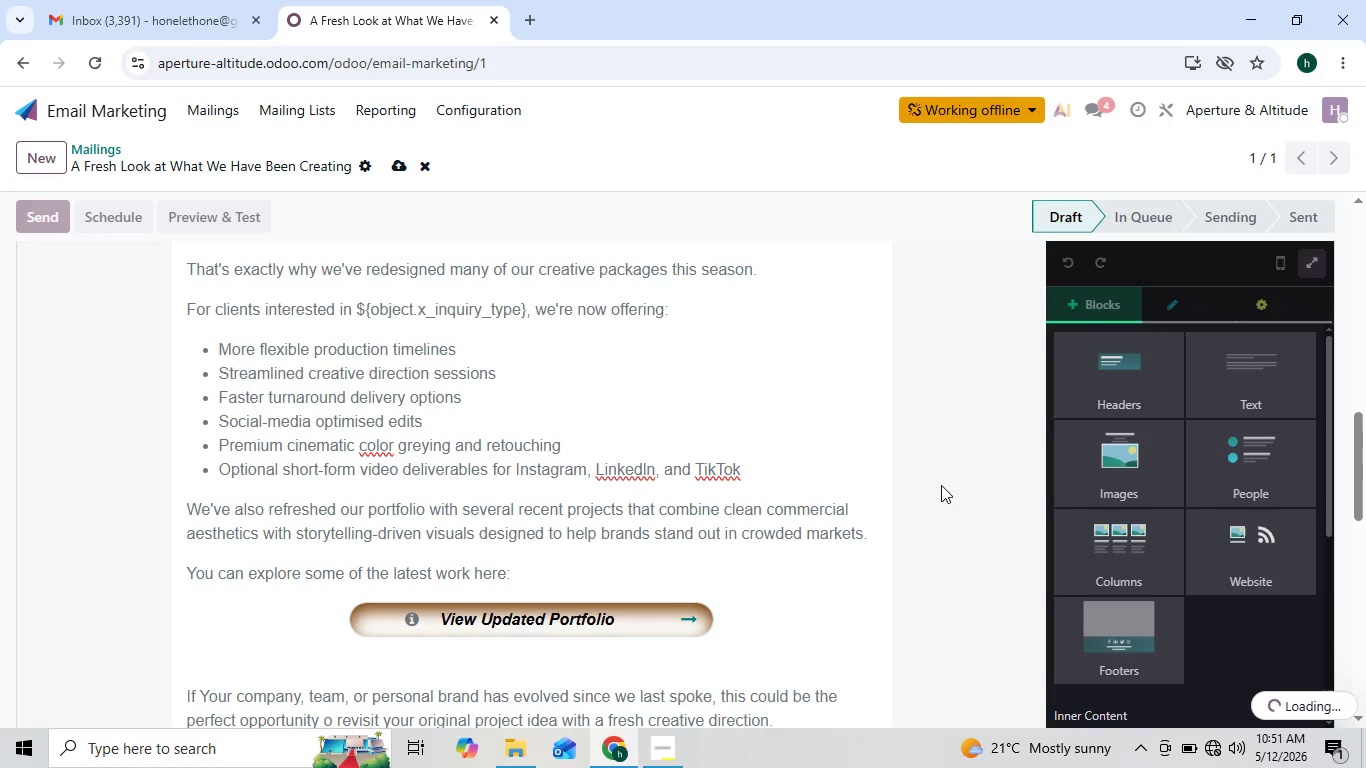 
double_click([941, 485])
 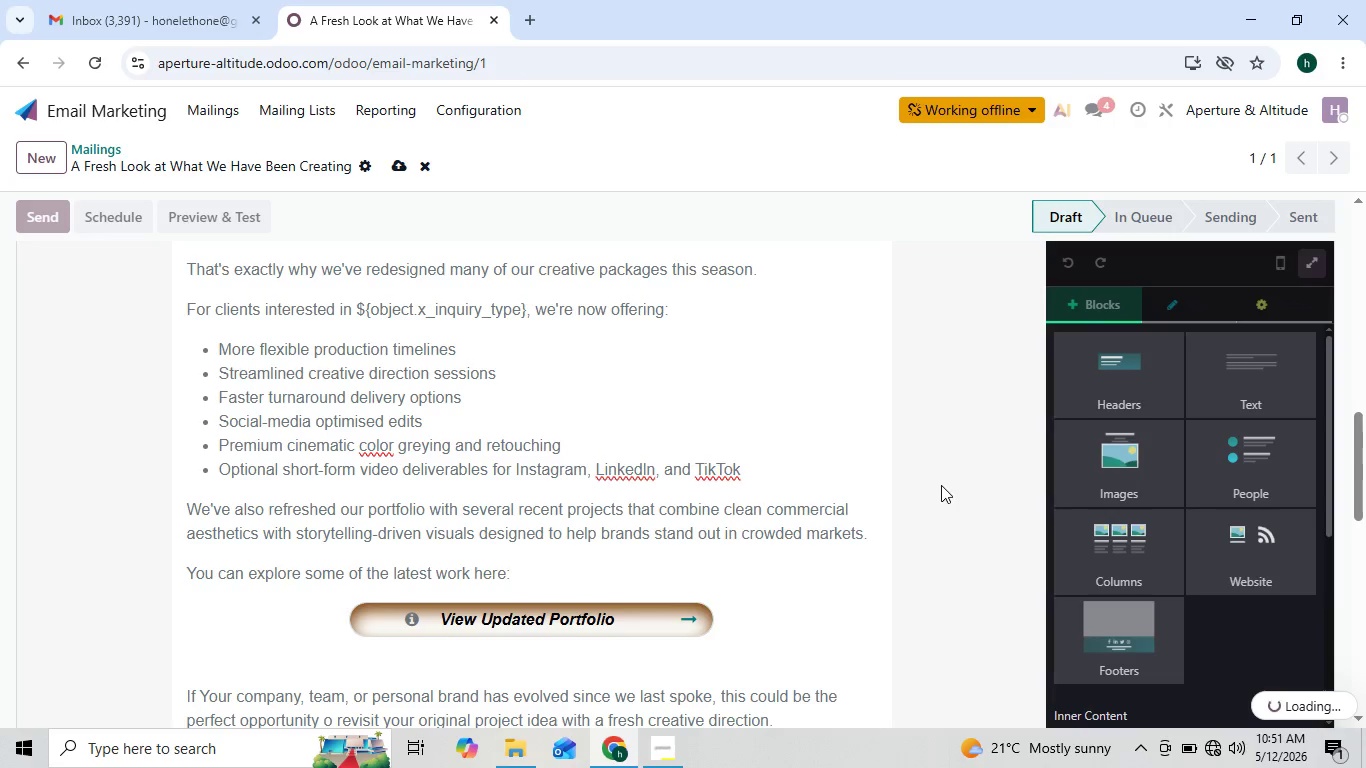 
triple_click([941, 485])
 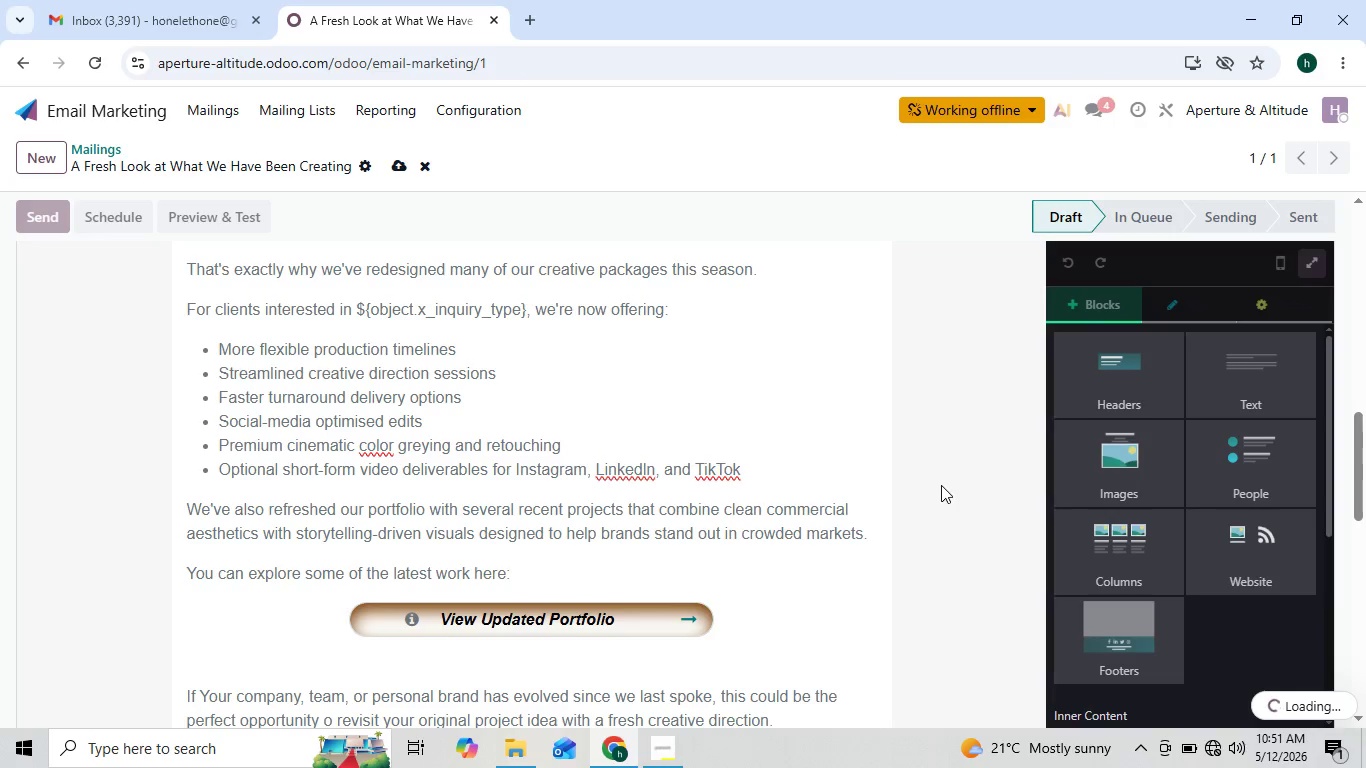 
triple_click([941, 485])
 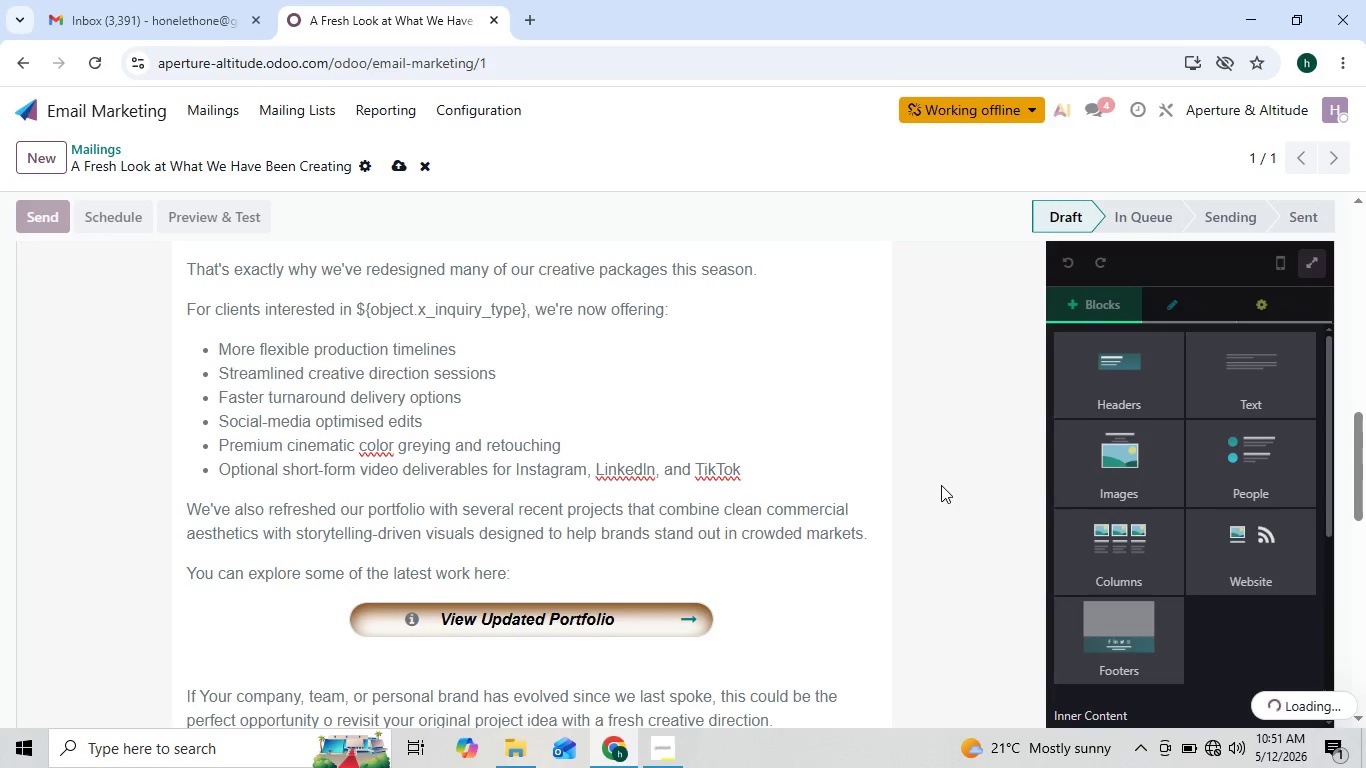 
triple_click([941, 485])
 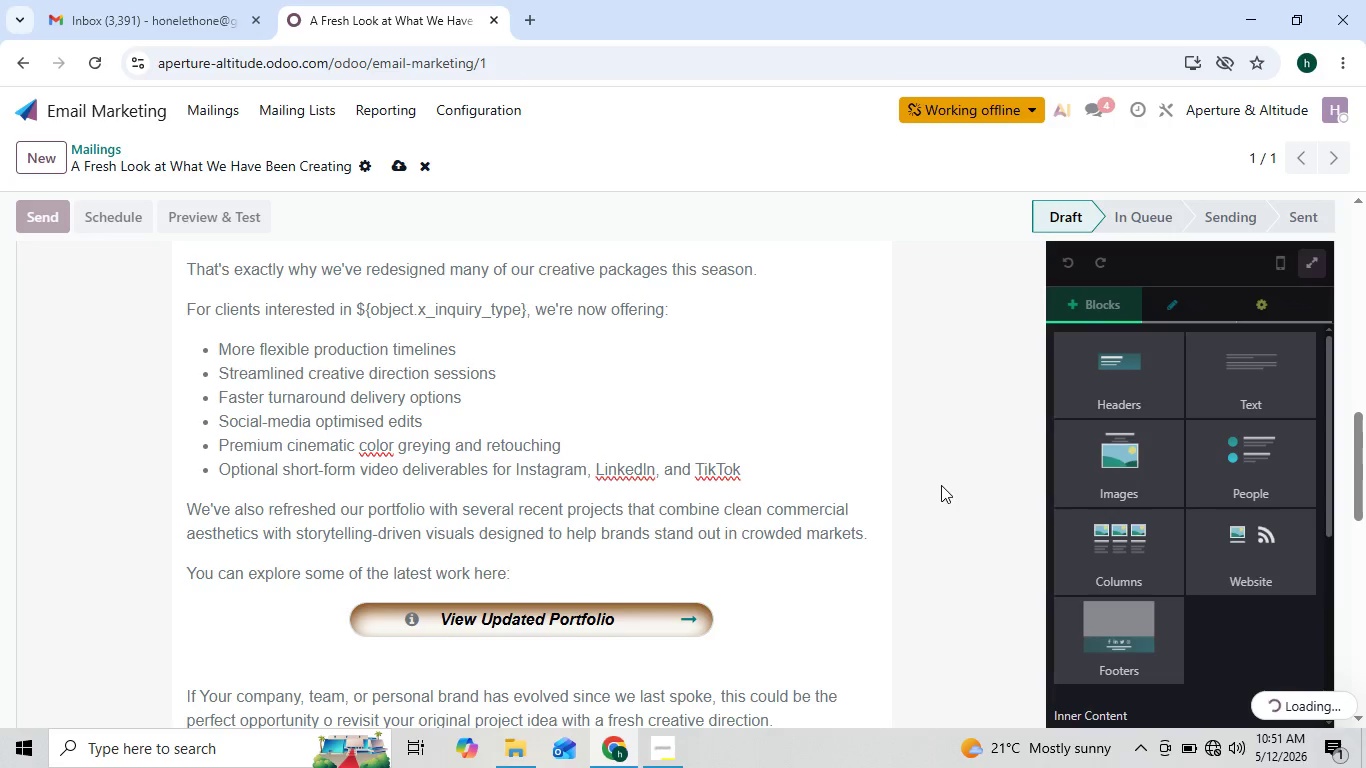 
triple_click([941, 485])
 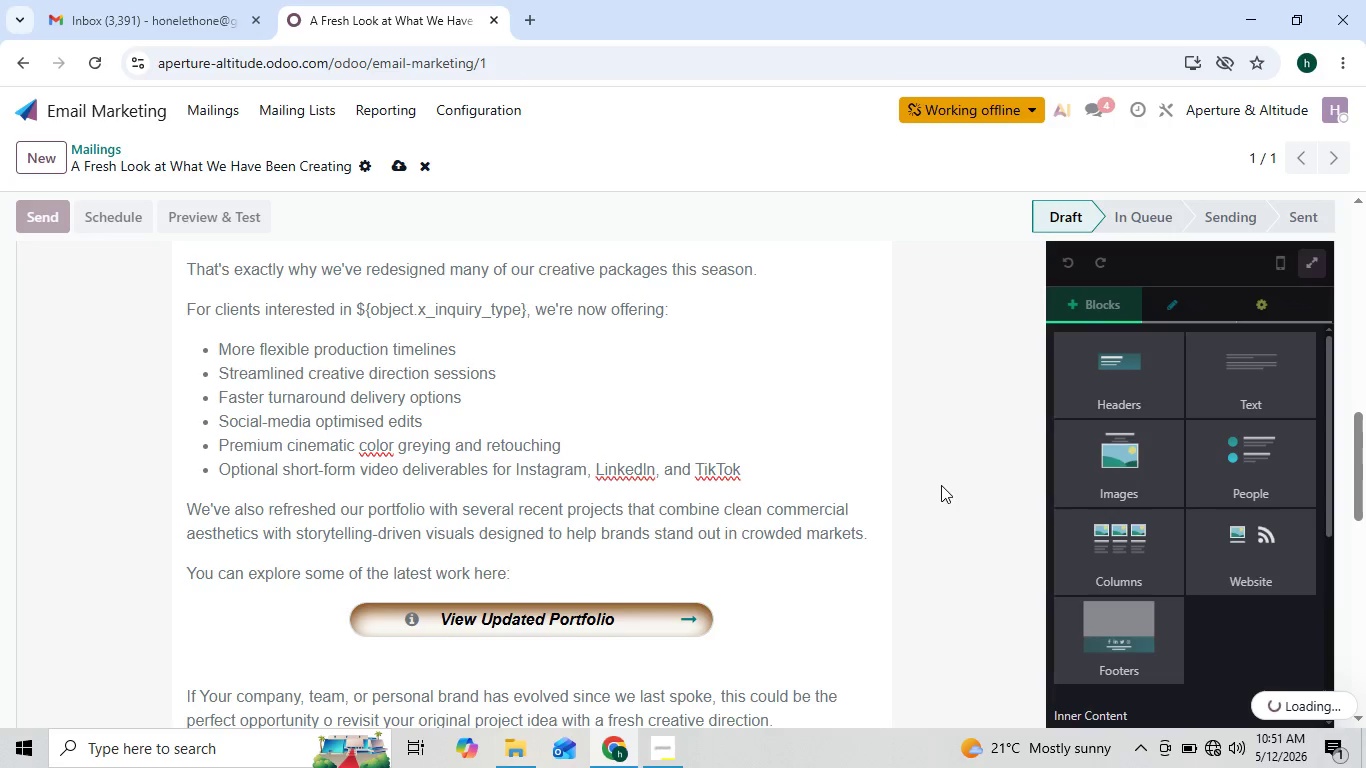 
triple_click([941, 485])
 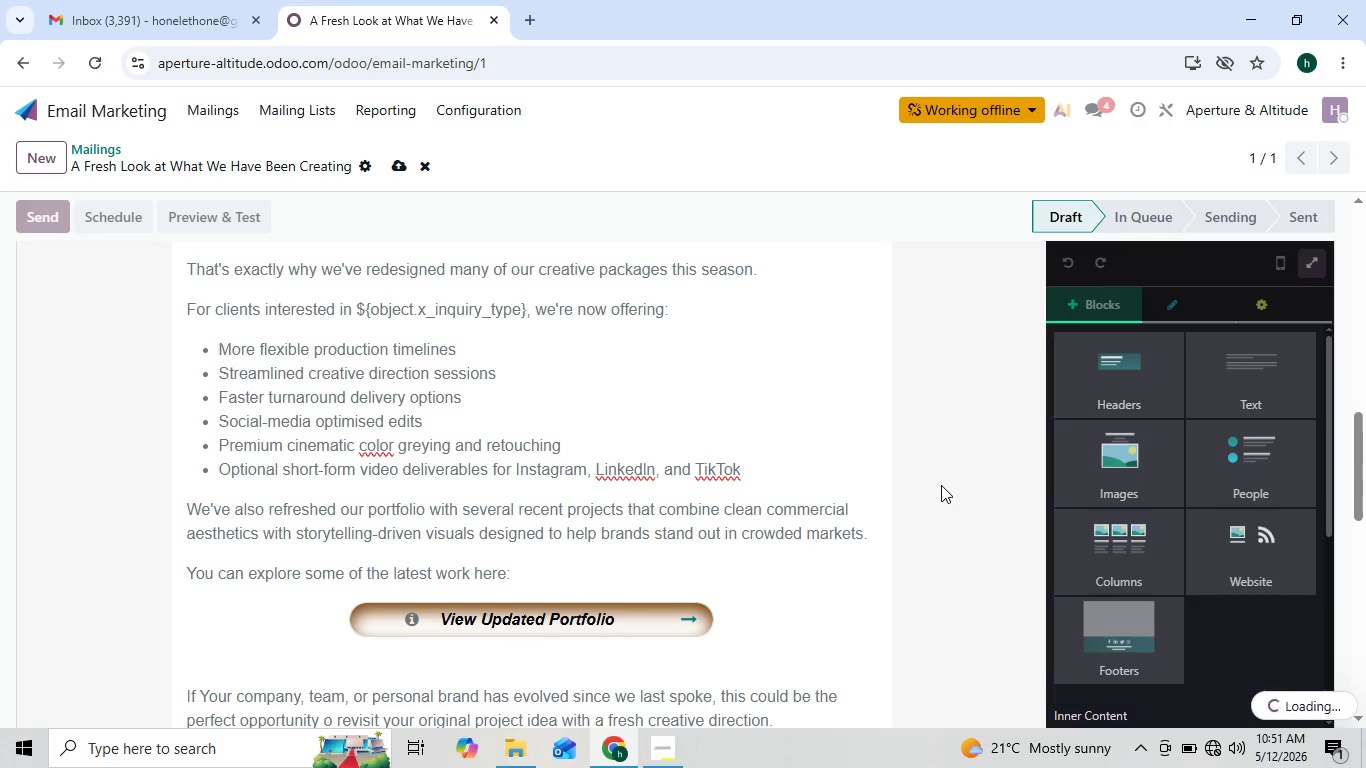 
triple_click([941, 485])
 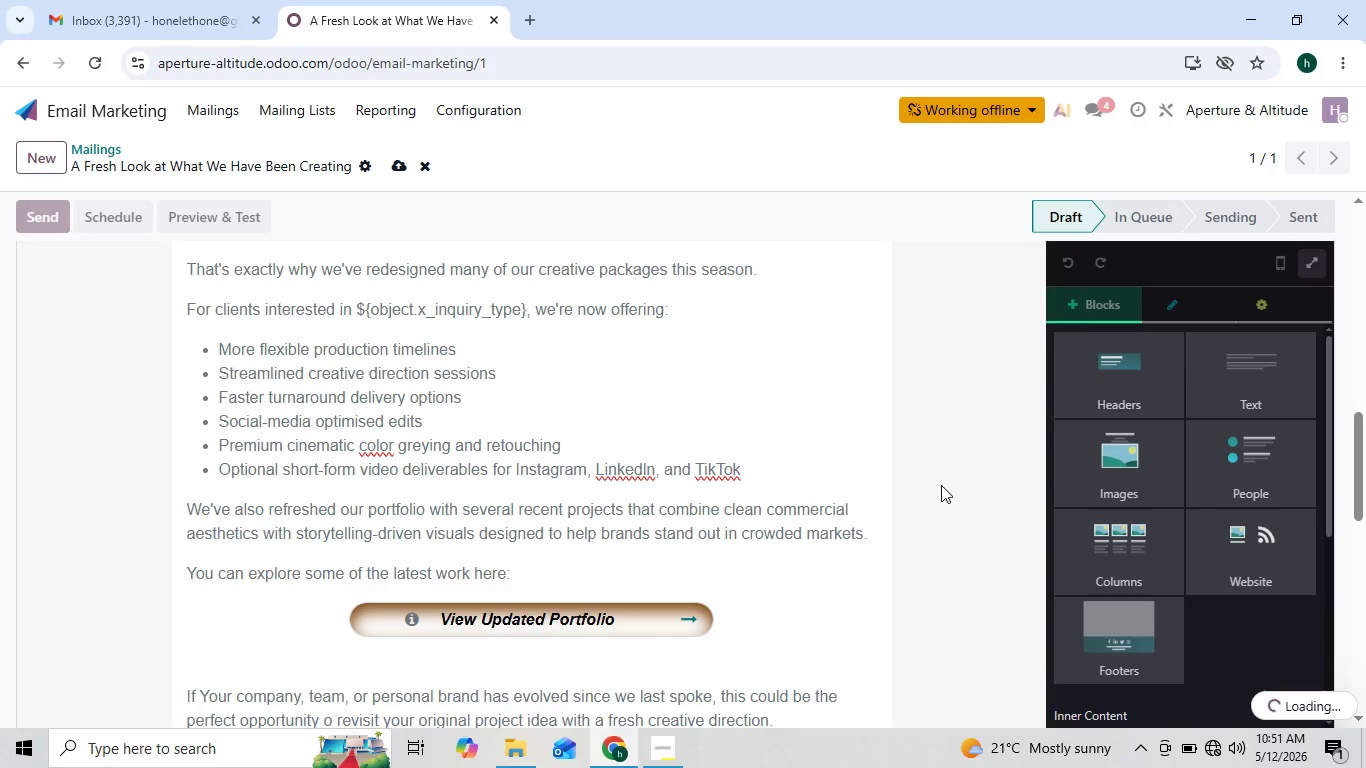 
triple_click([941, 485])
 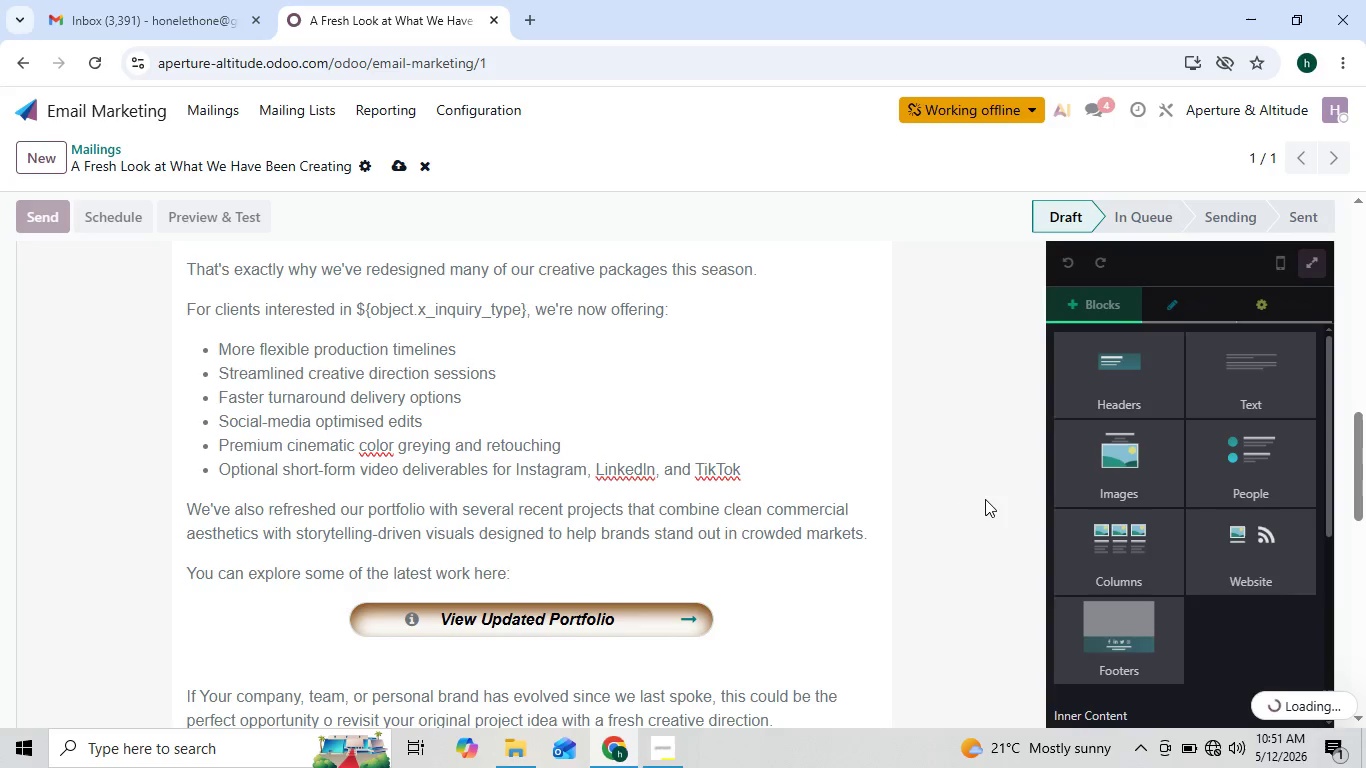 
left_click([967, 523])
 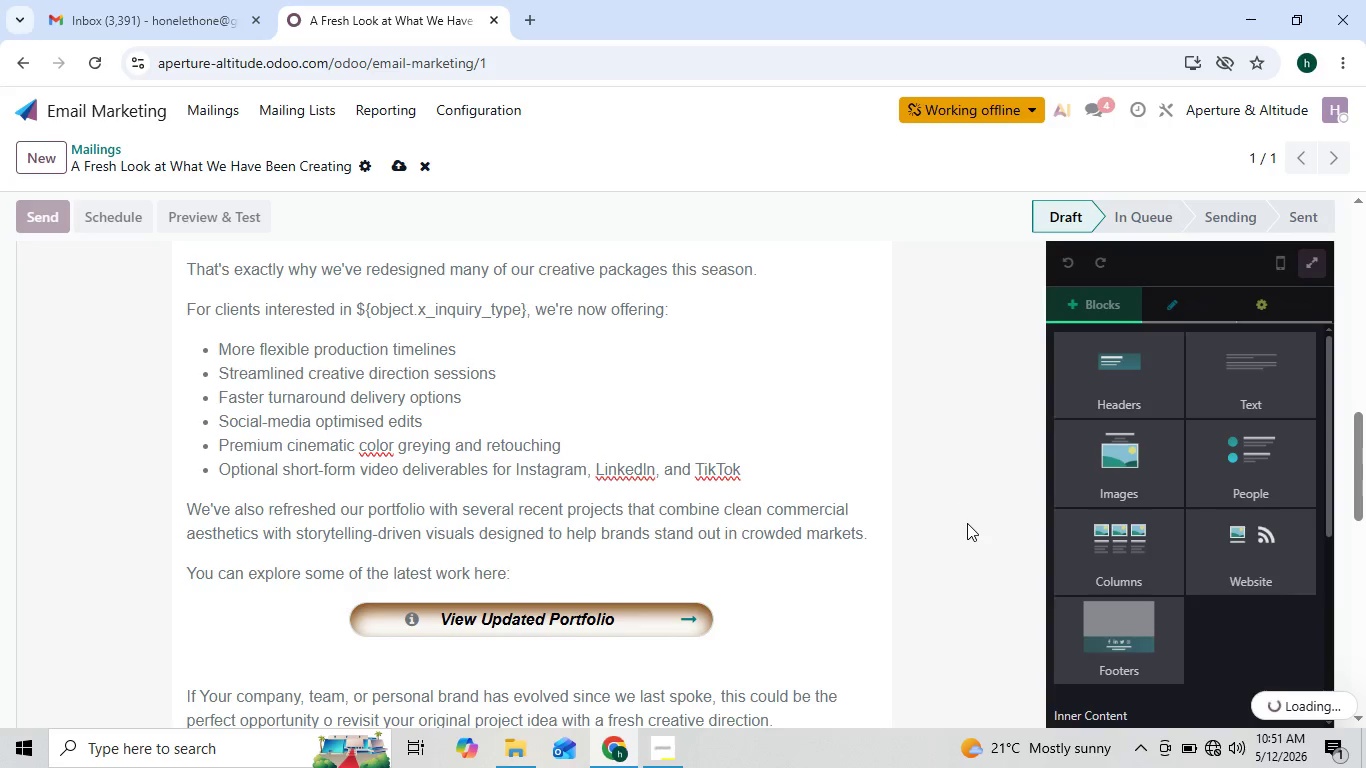 
left_click([931, 491])
 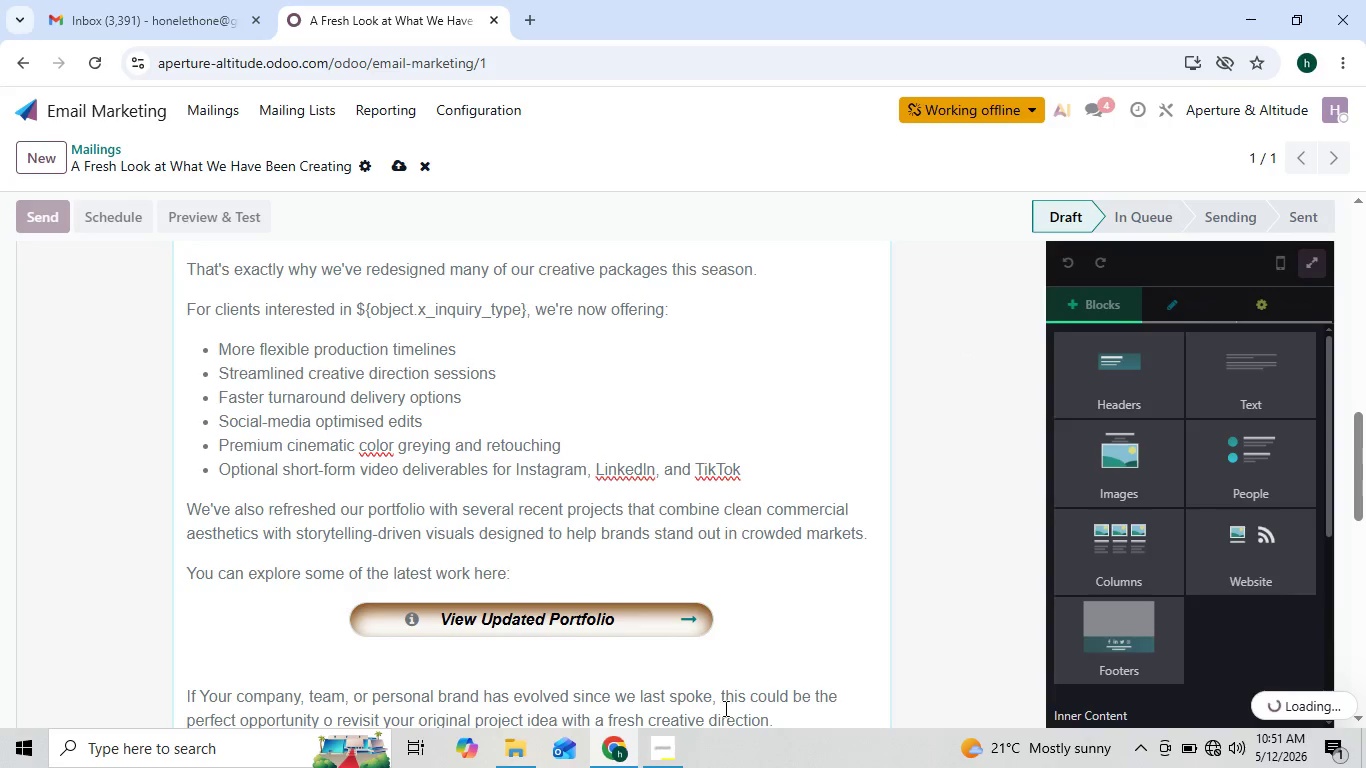 
left_click([682, 738])